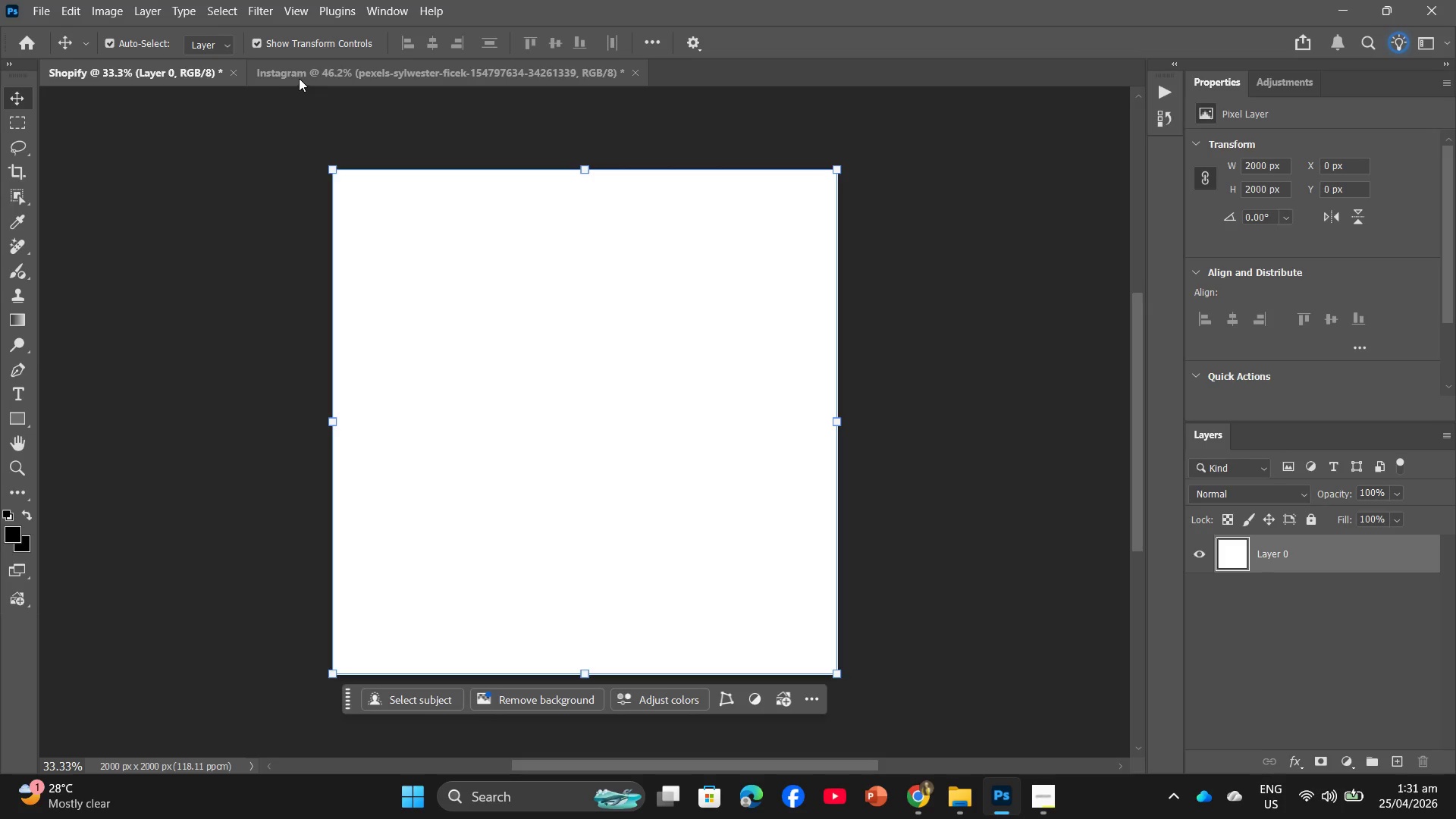 
left_click([306, 78])
 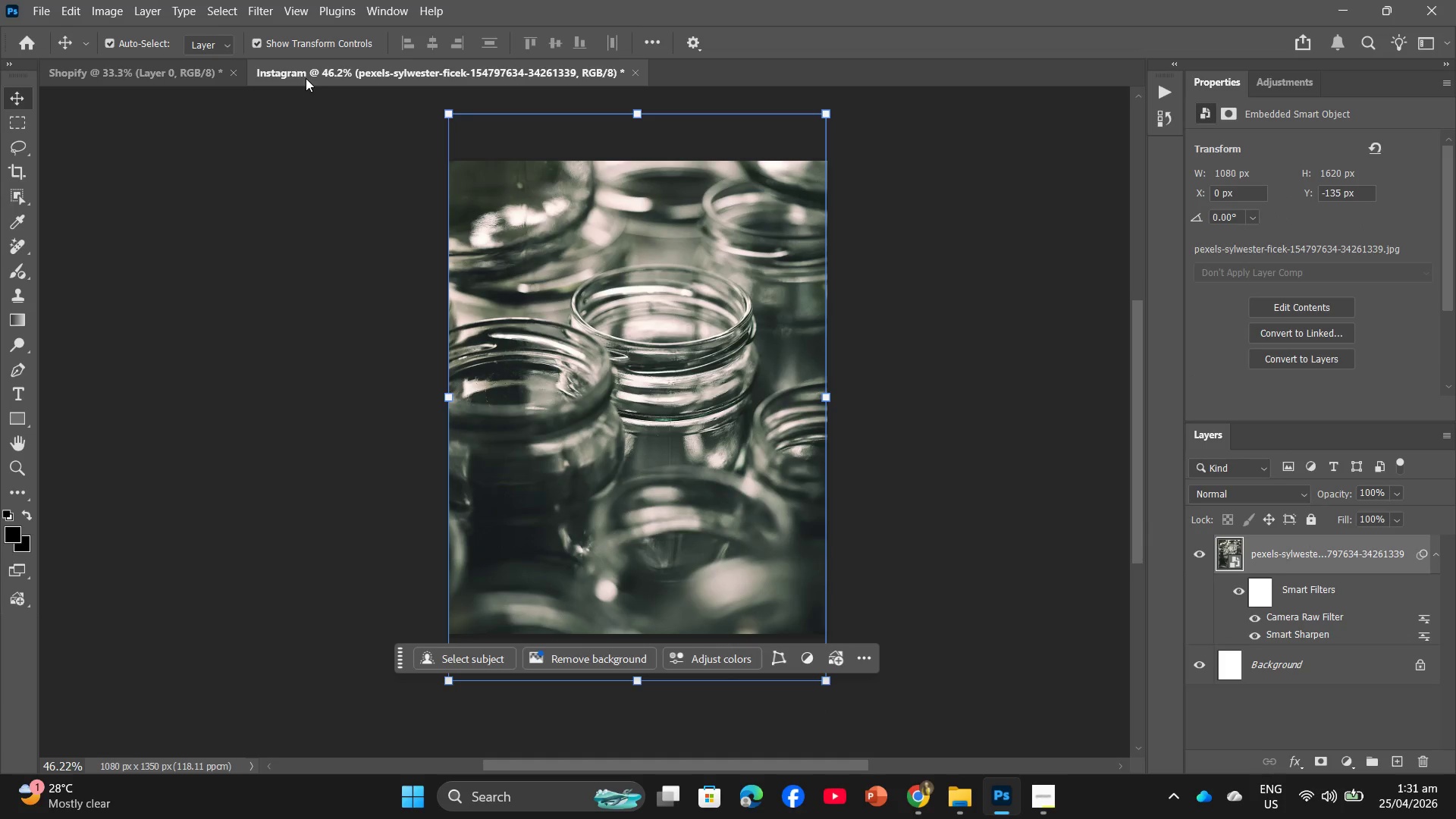 
key(Backspace)
 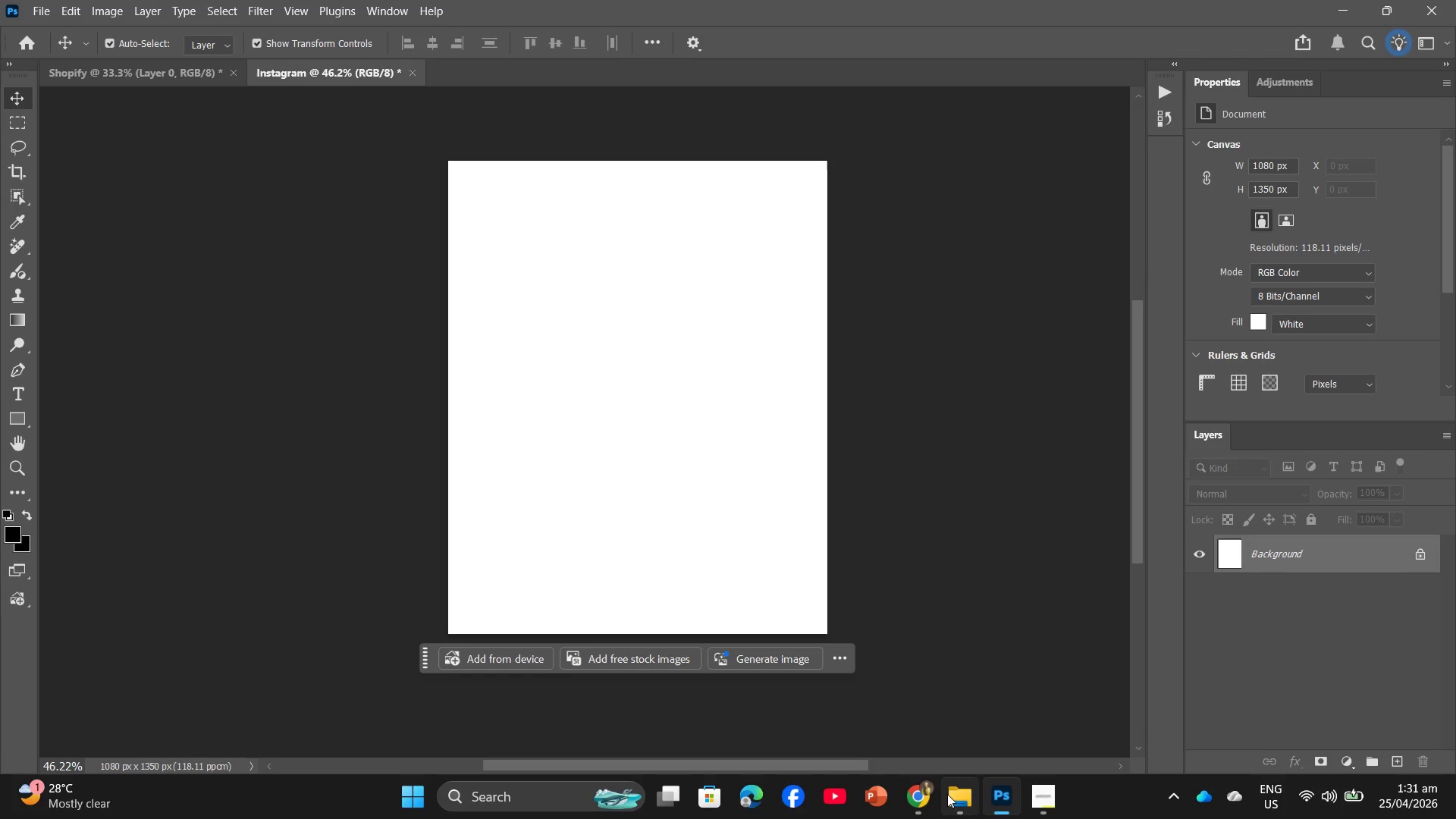 
left_click([914, 806])
 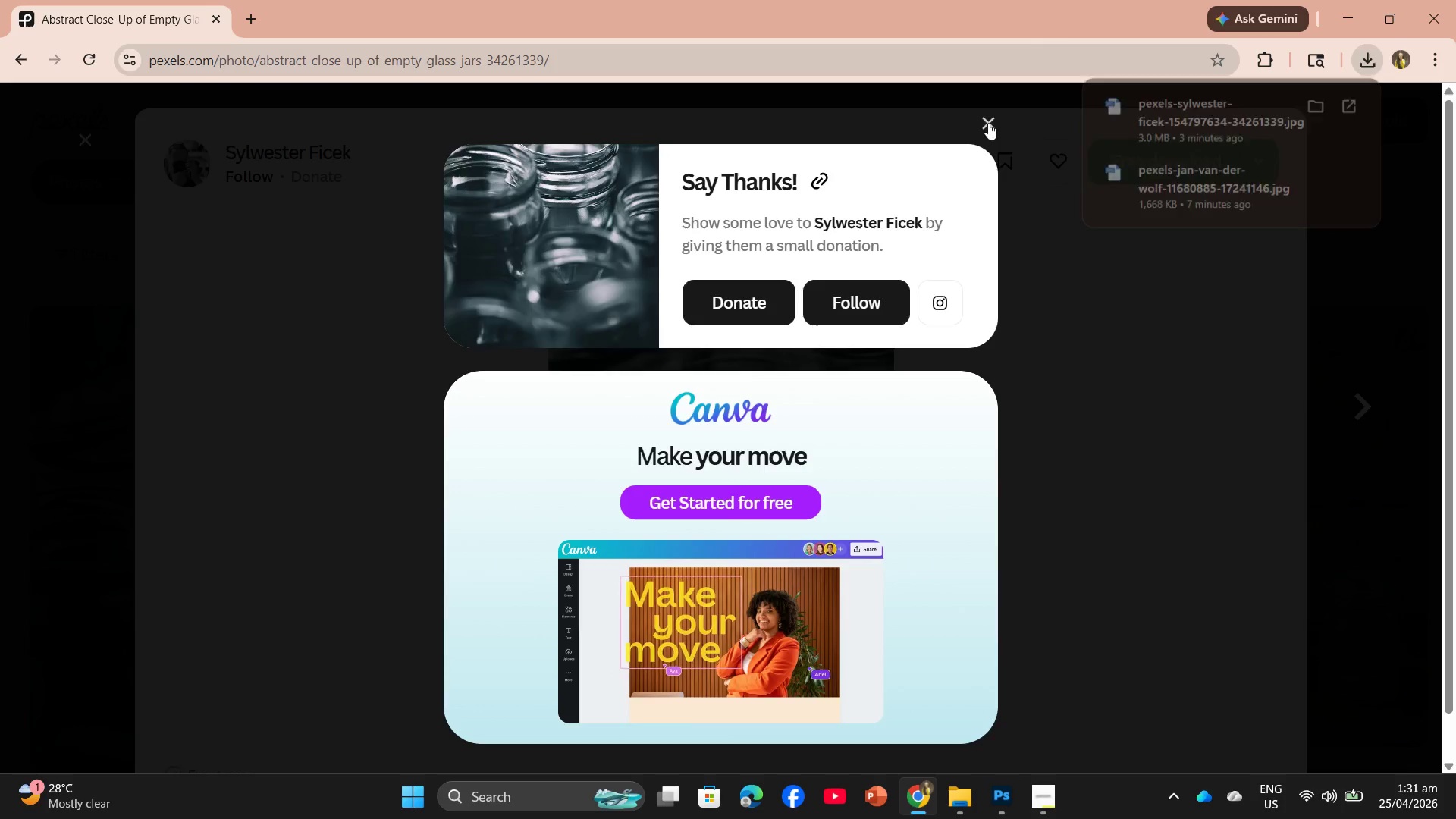 
scroll: coordinate [821, 303], scroll_direction: down, amount: 22.0
 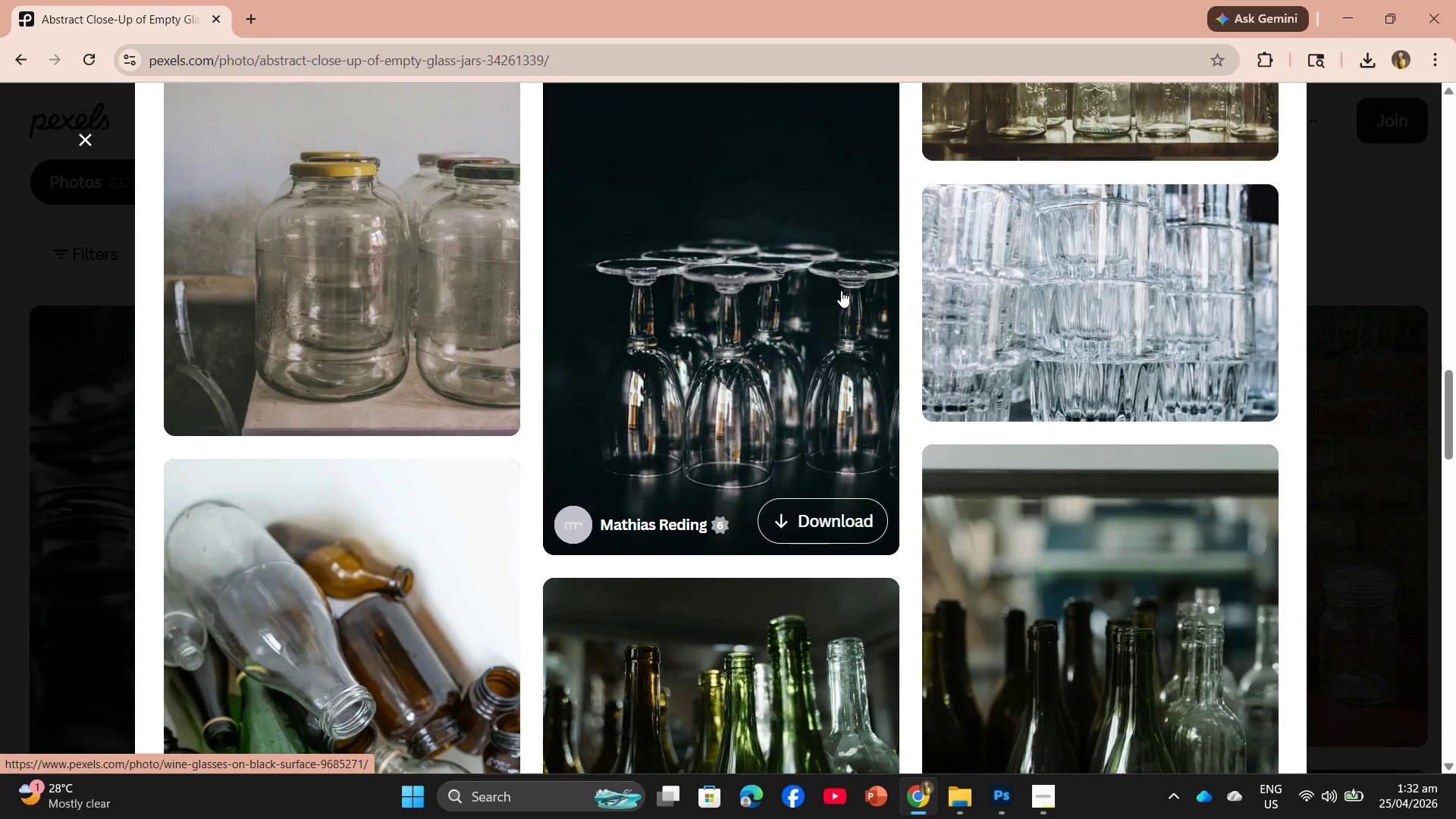 
scroll: coordinate [840, 282], scroll_direction: up, amount: 2.0
 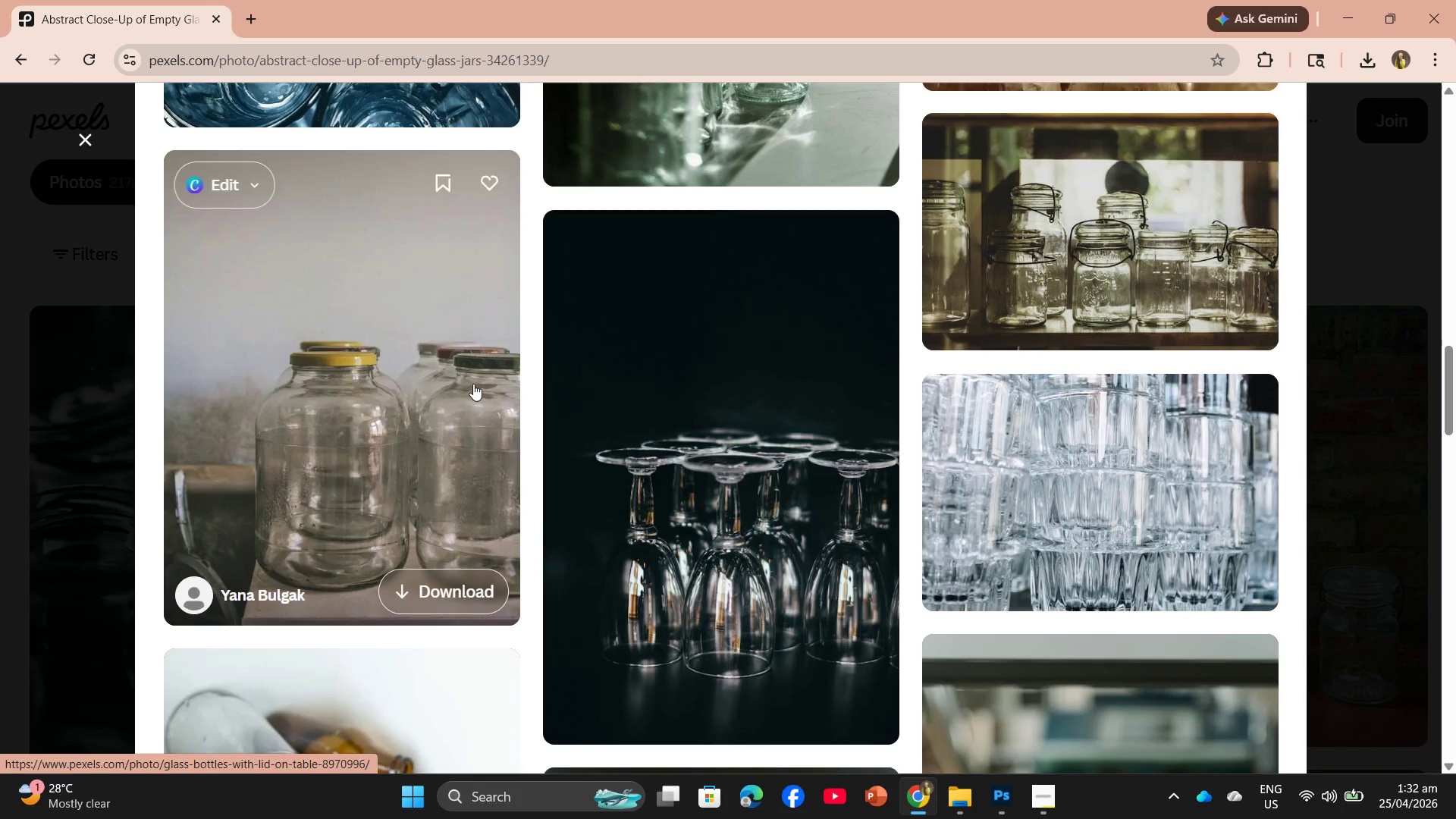 
left_click([427, 350])
 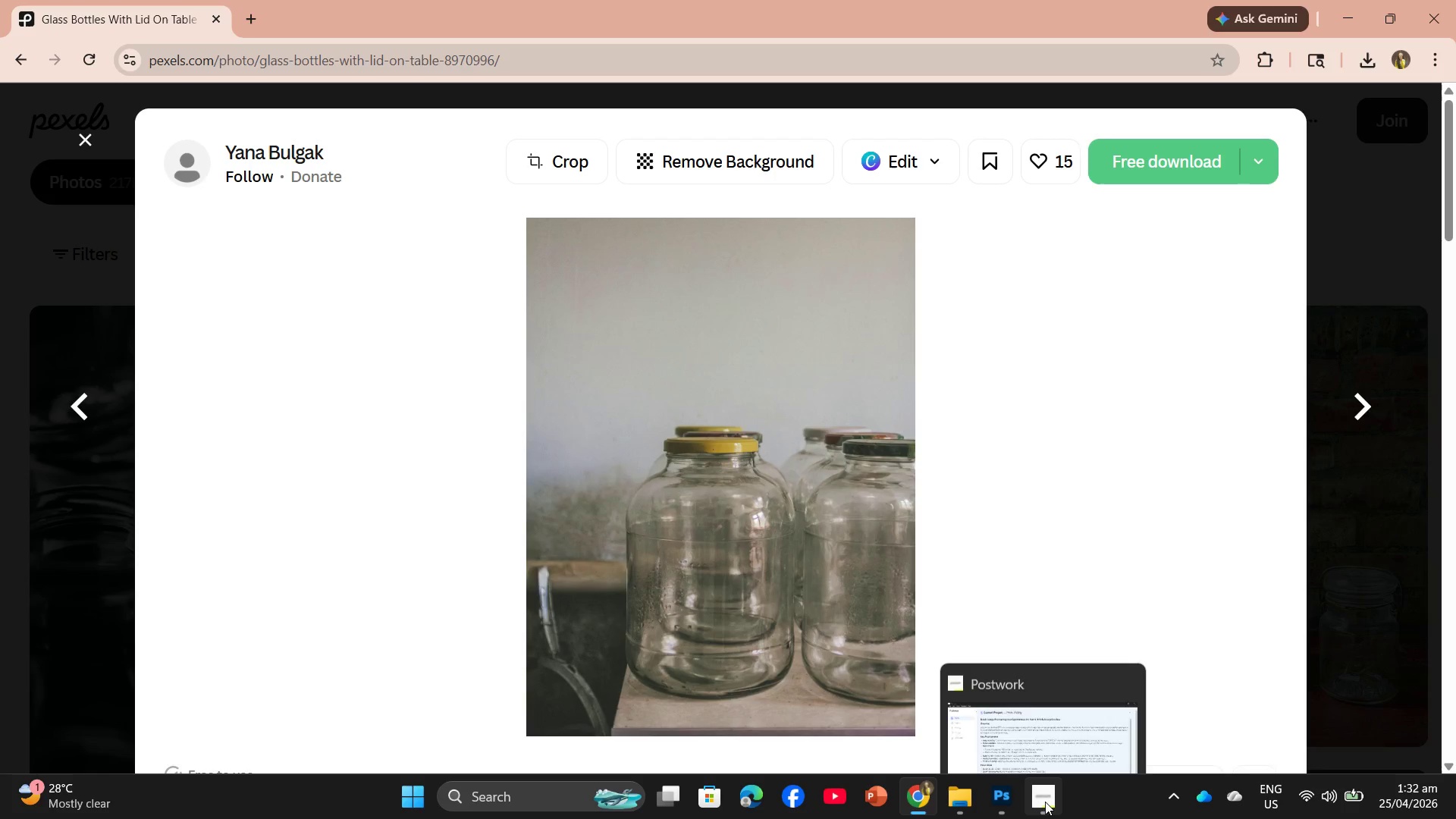 
left_click([1040, 731])